 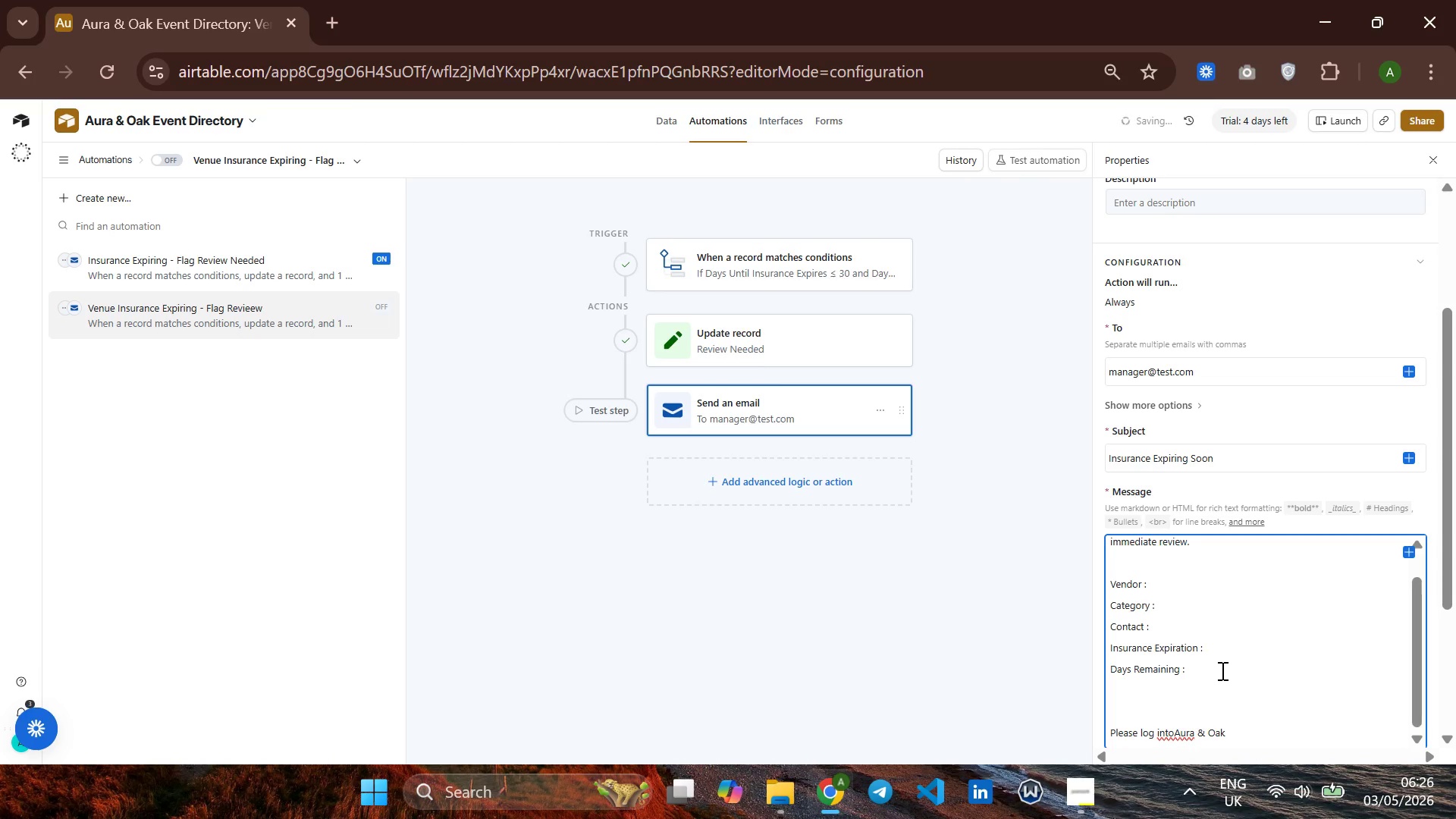 
left_click([1174, 735])
 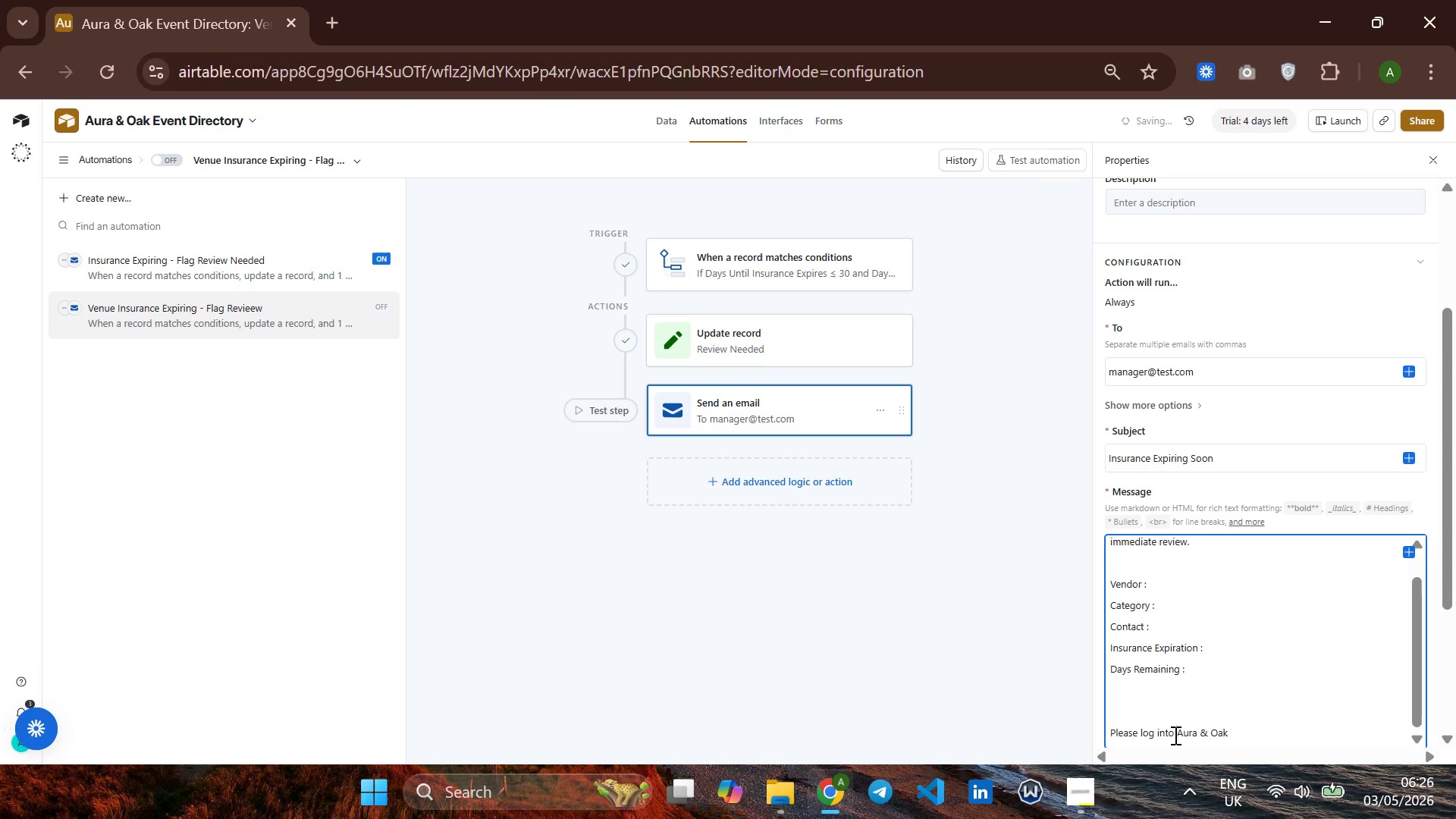 
type(  Event Directory to at)
key(Backspace)
key(Backspace)
type(taje action on this vendi)
key(Backspace)
type(or`d insurance renewal.)
 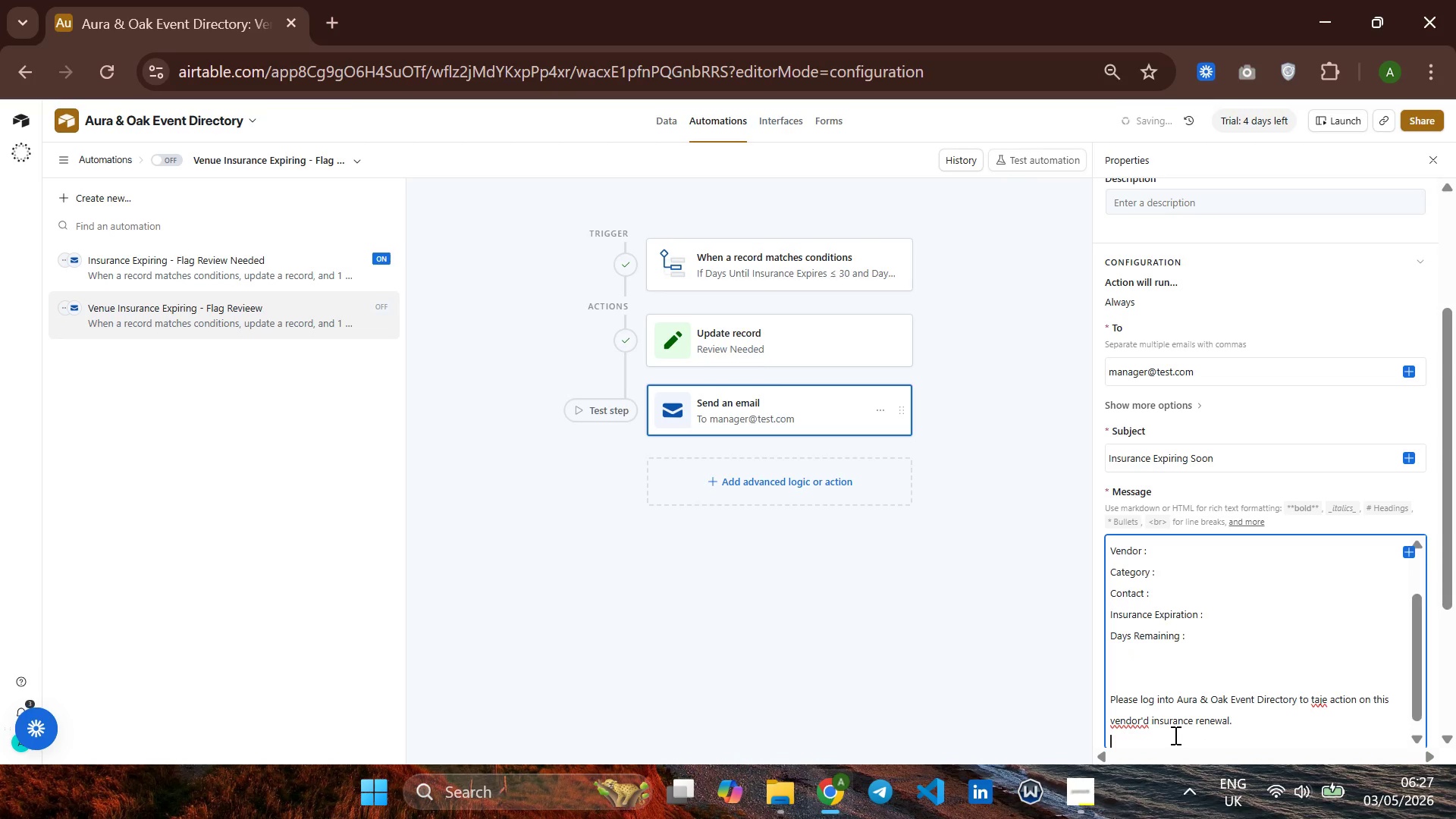 
hold_key(key=ArrowRight, duration=0.94)
 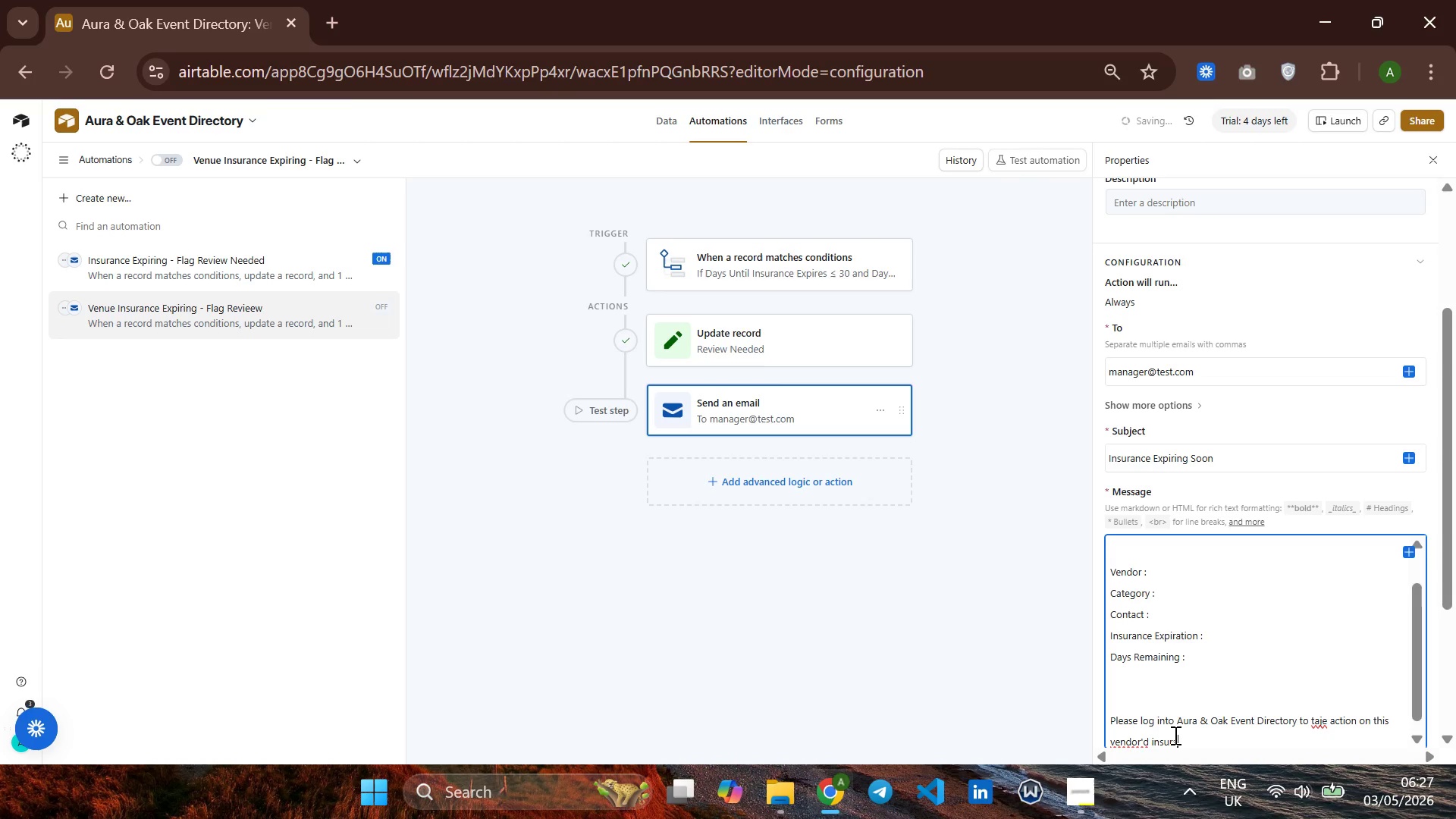 
key(Enter)
 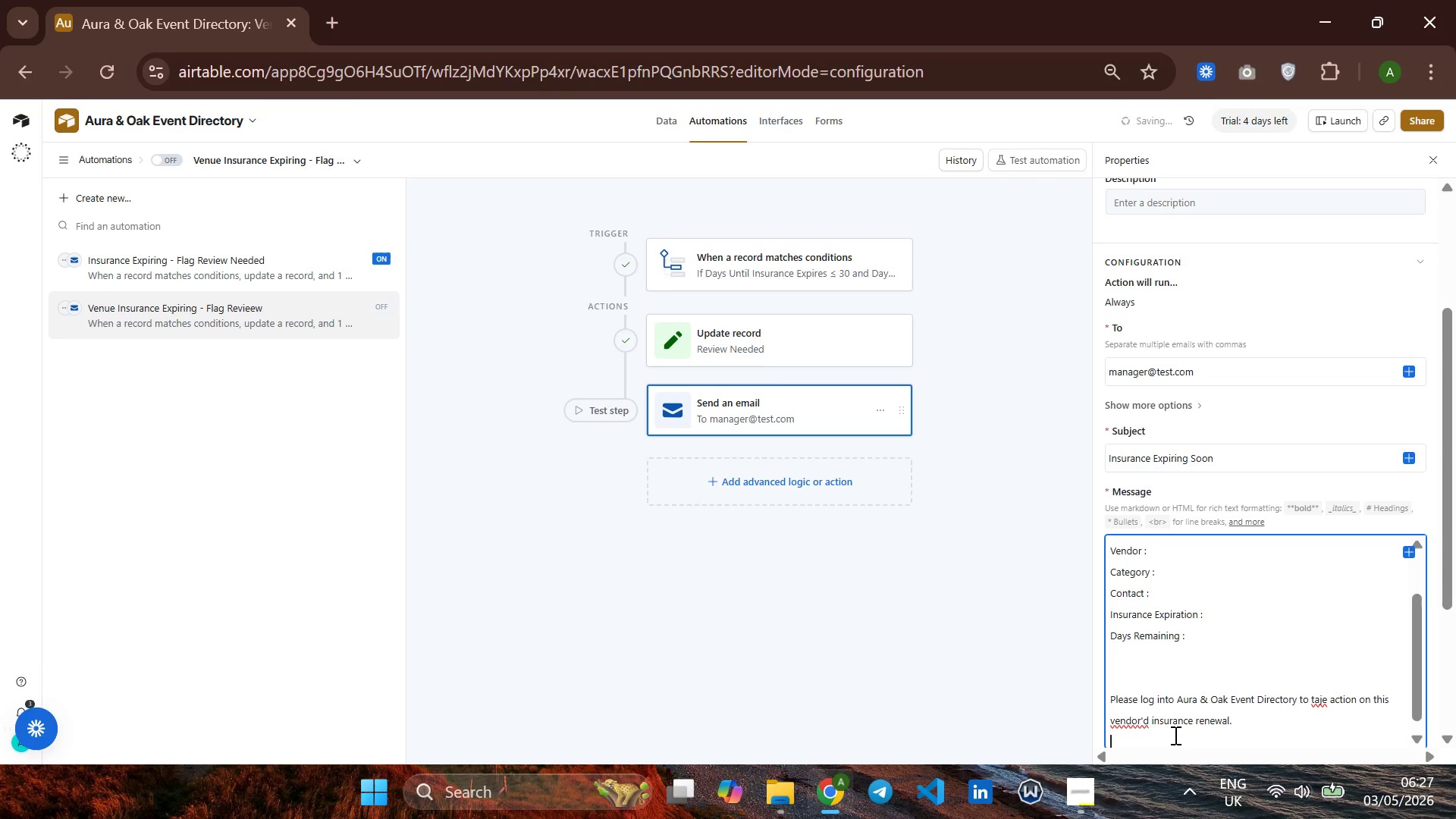 
key(ArrowUp)
 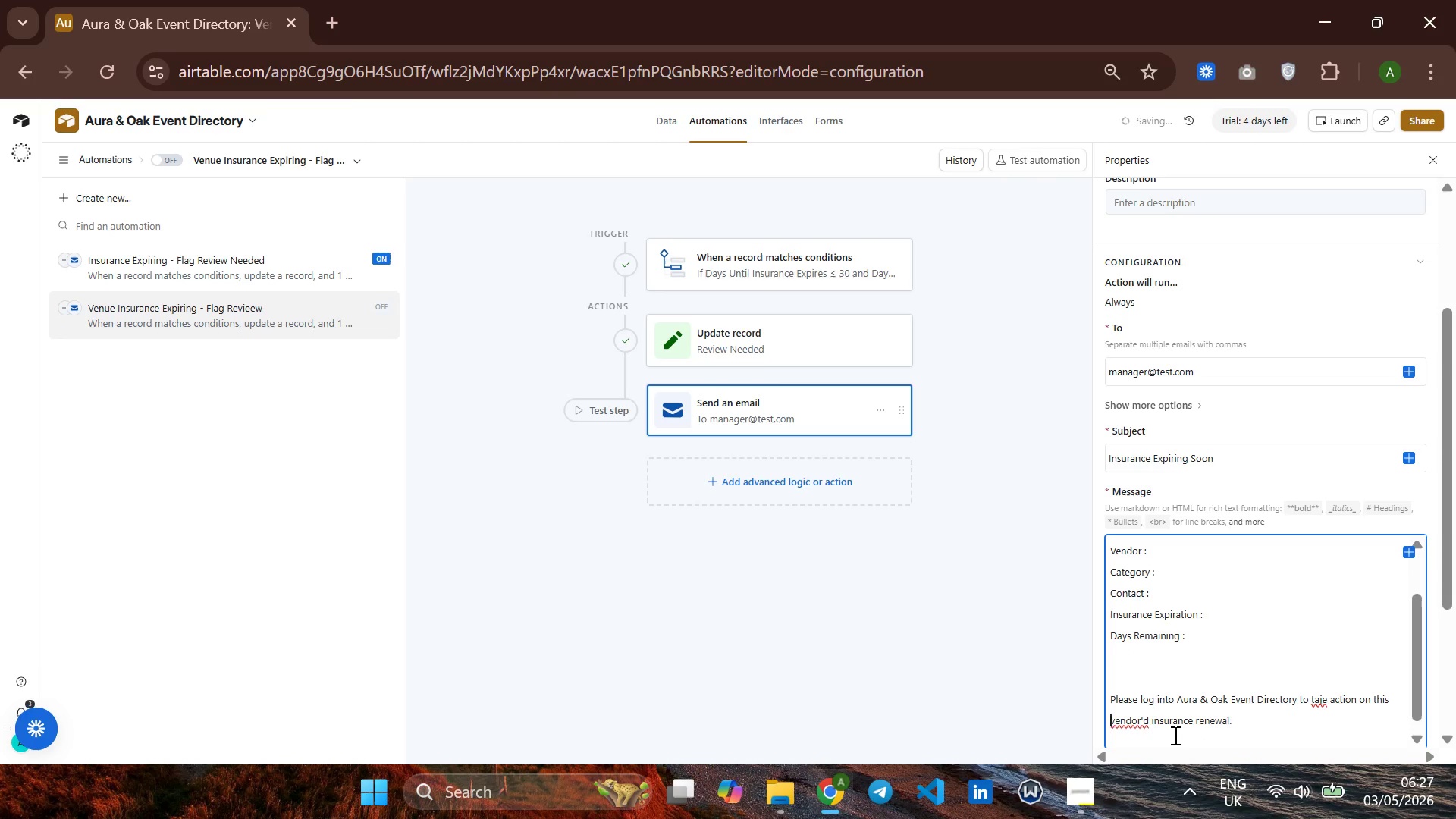 
key(ArrowRight)
 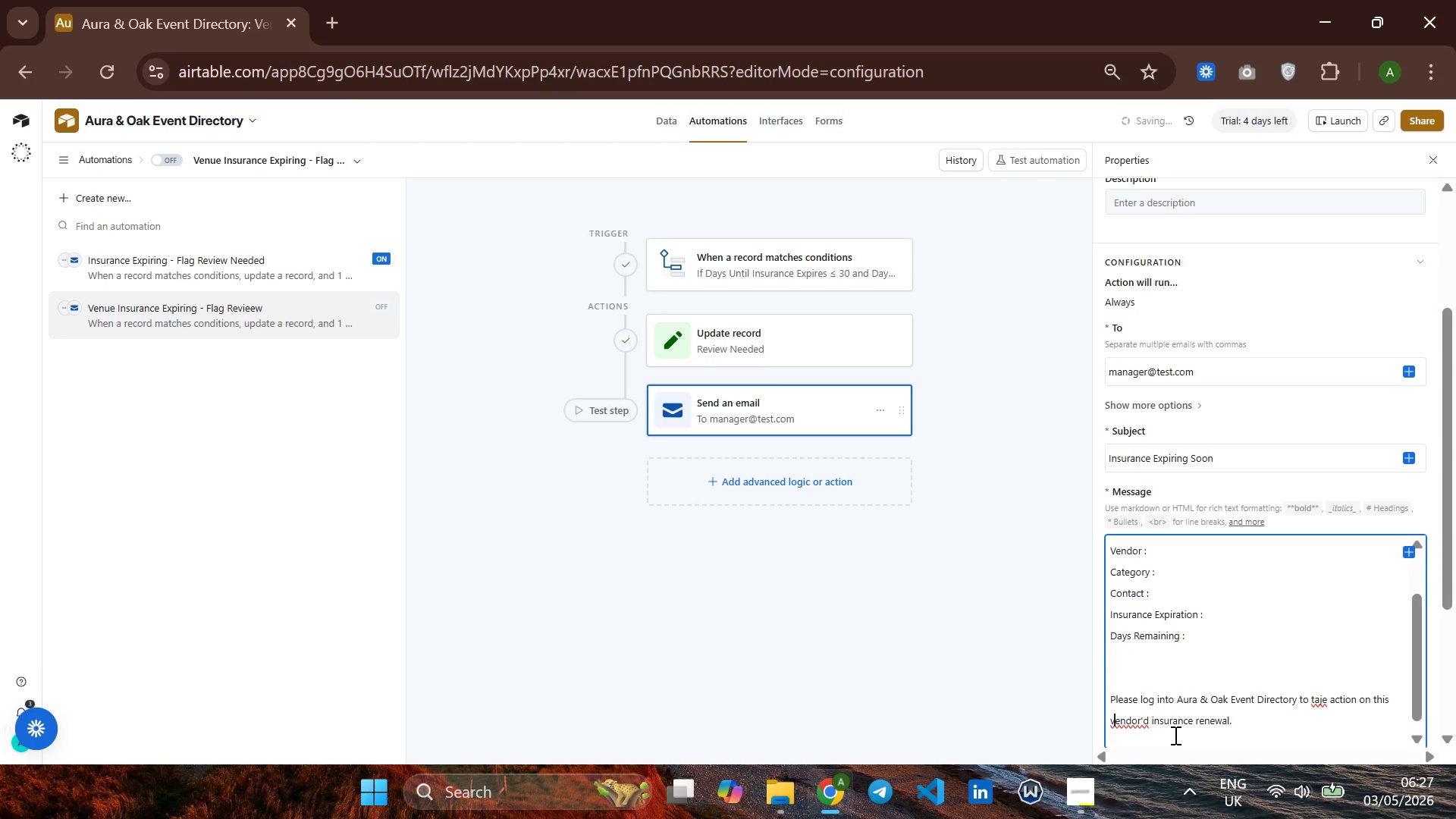 
key(ArrowRight)
 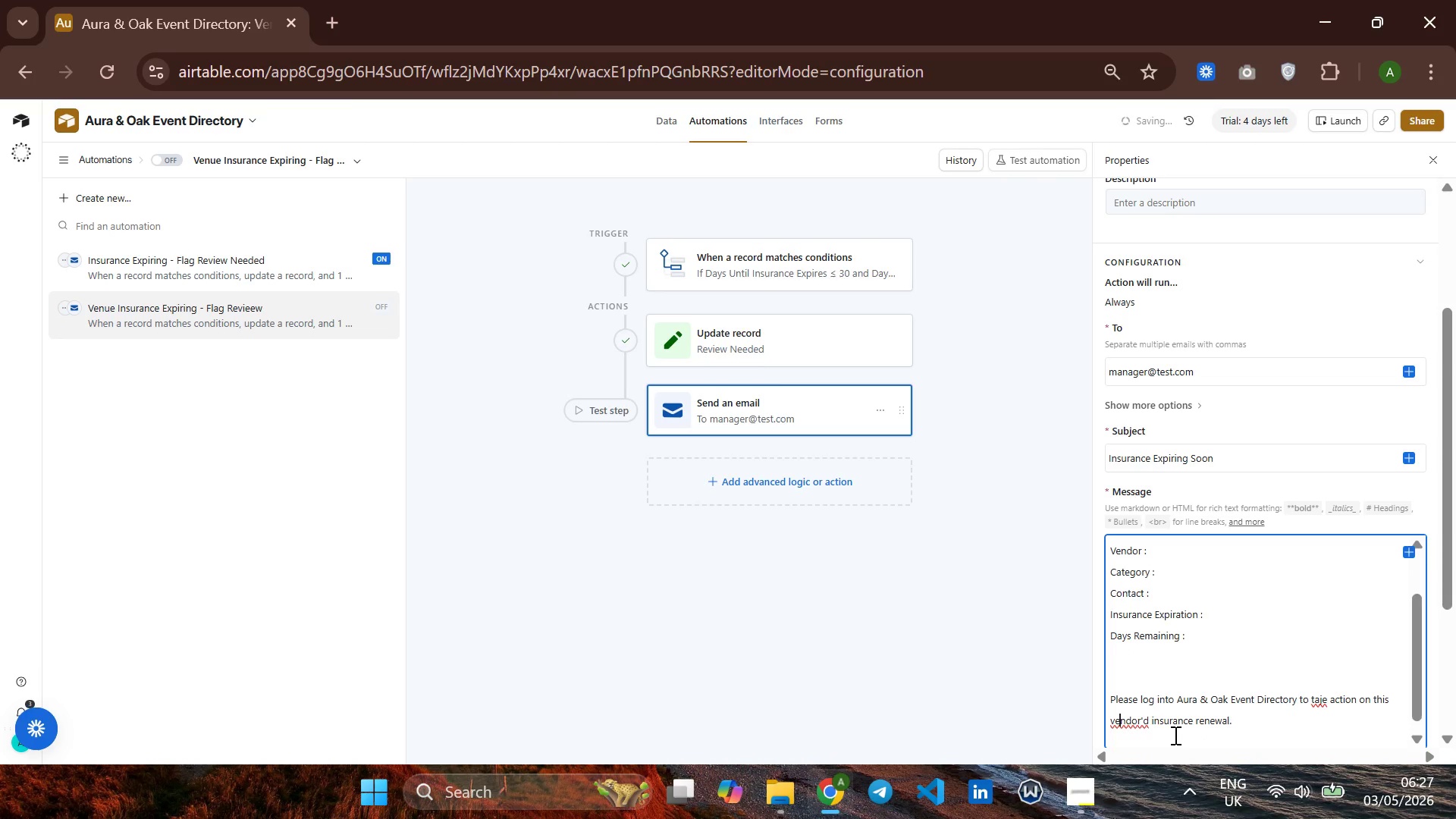 
key(ArrowRight)